 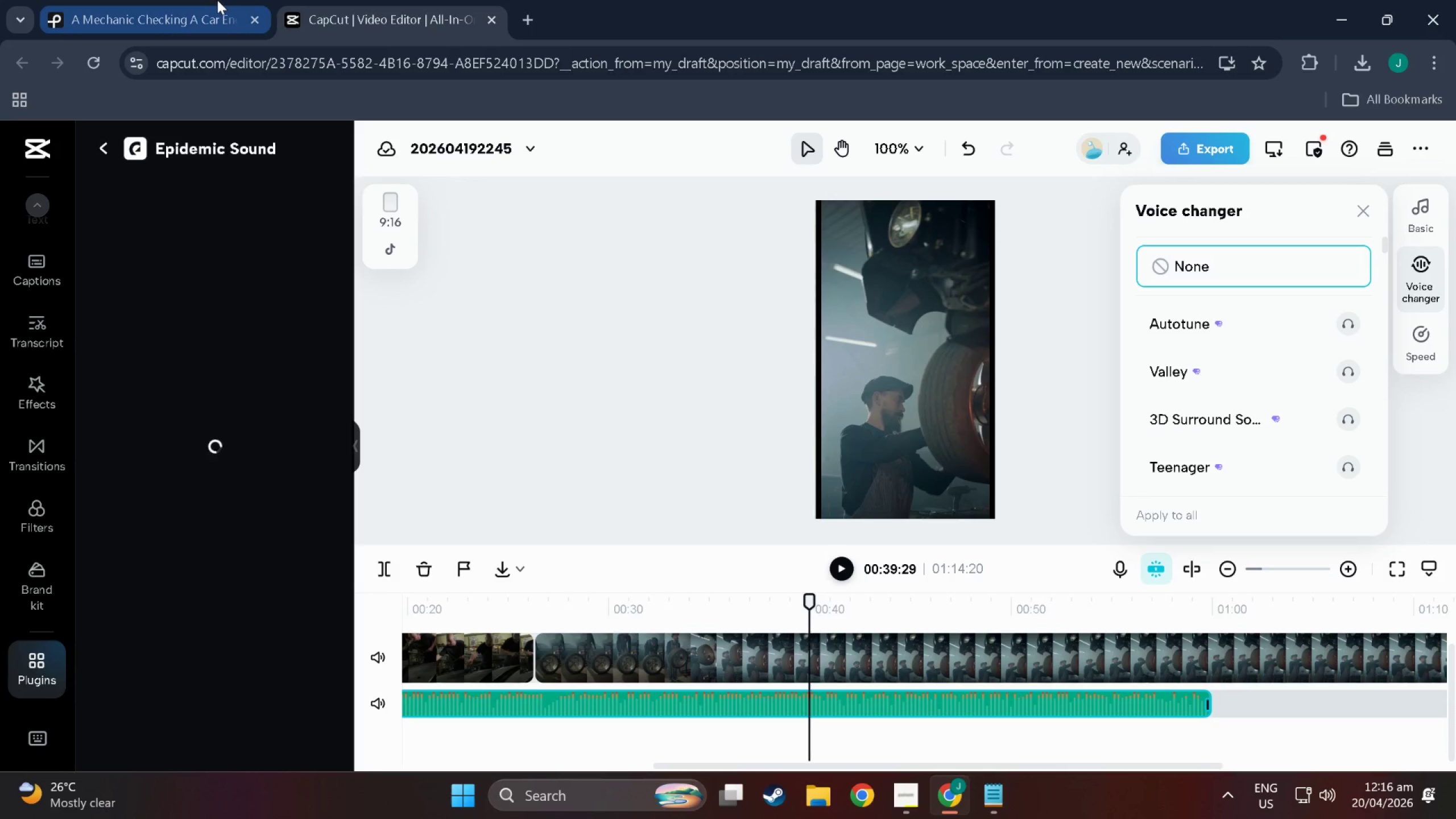 
mouse_move([524, 19])
 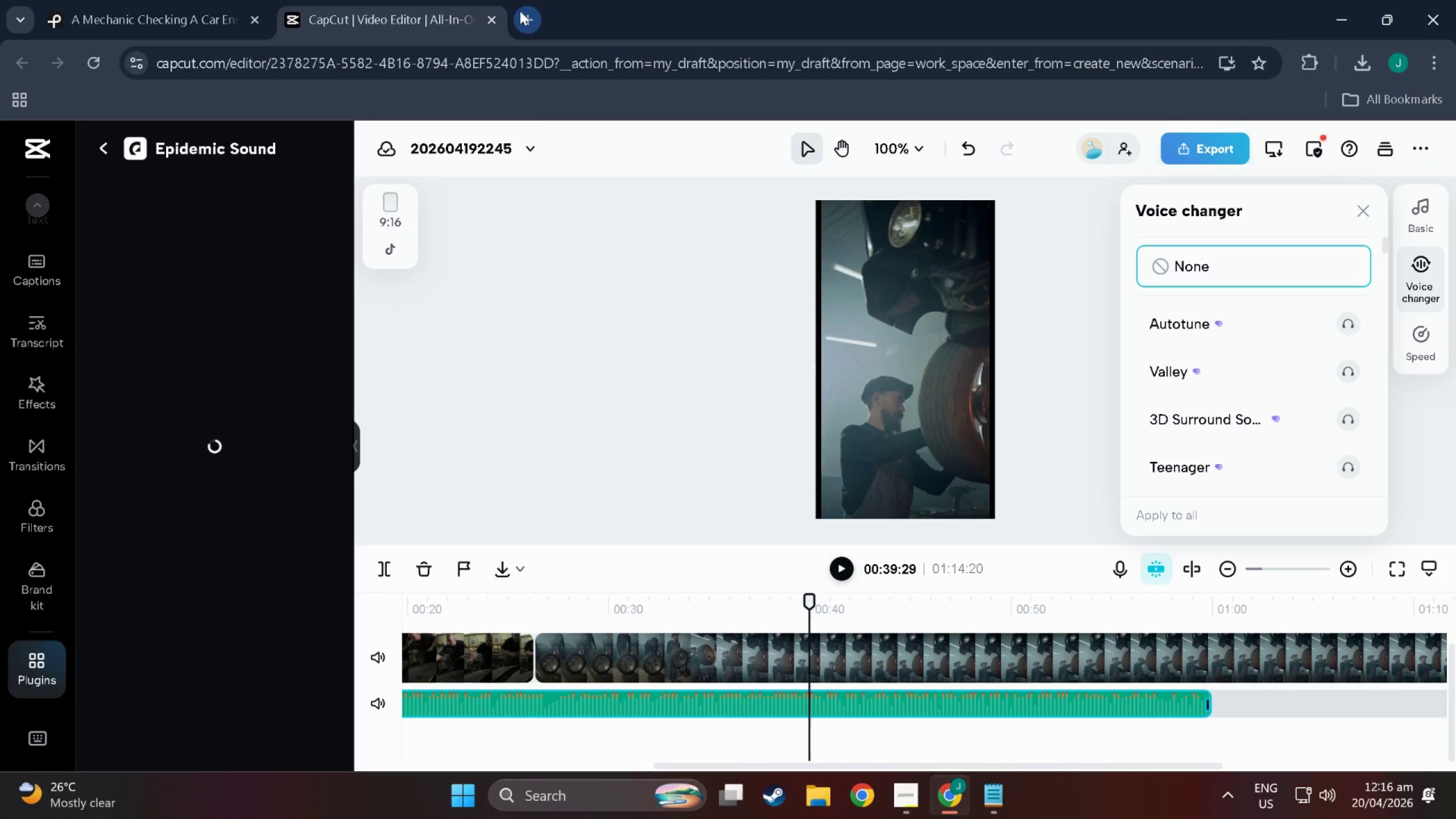 
left_click([493, 16])
 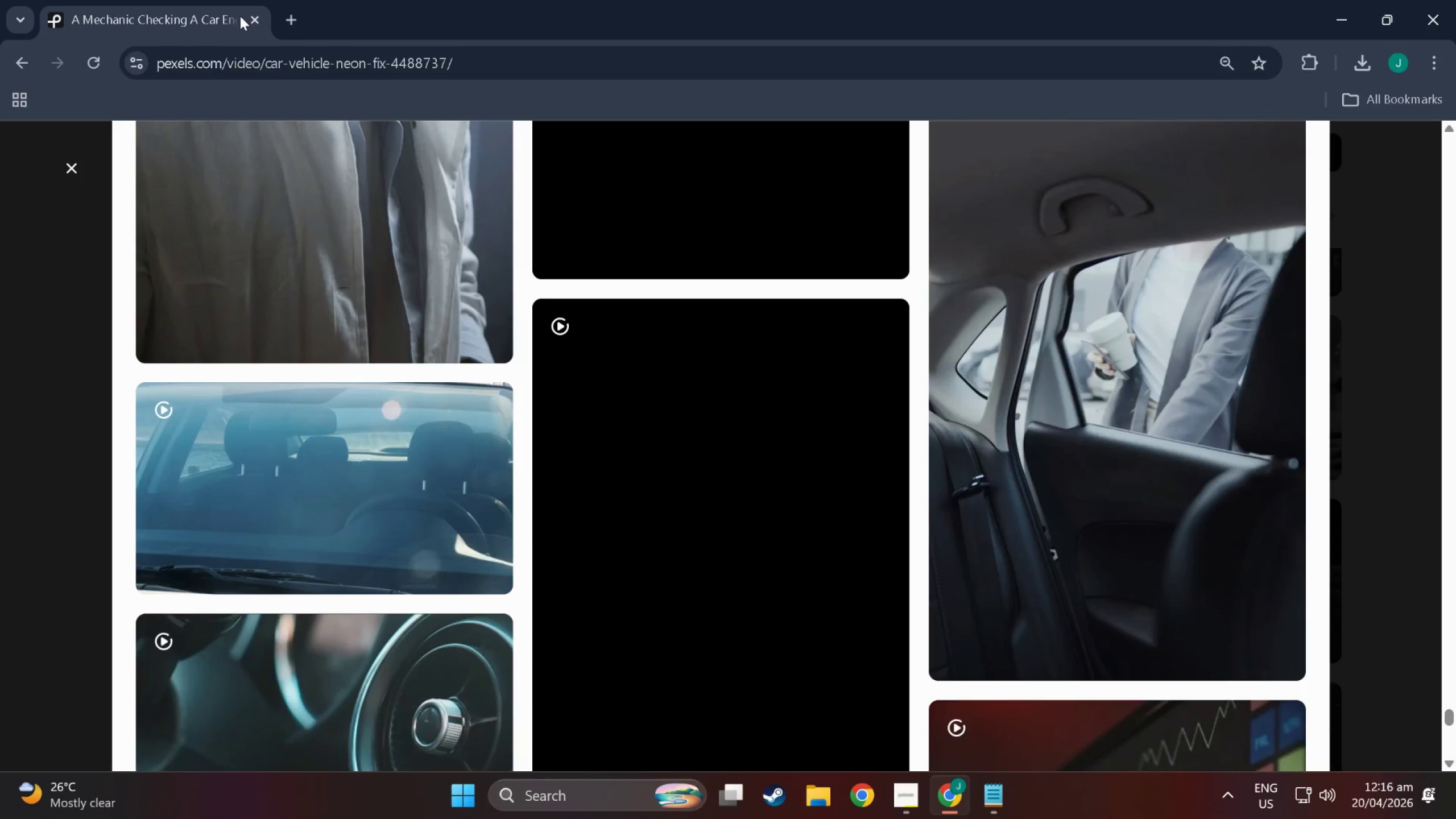 
left_click([254, 18])
 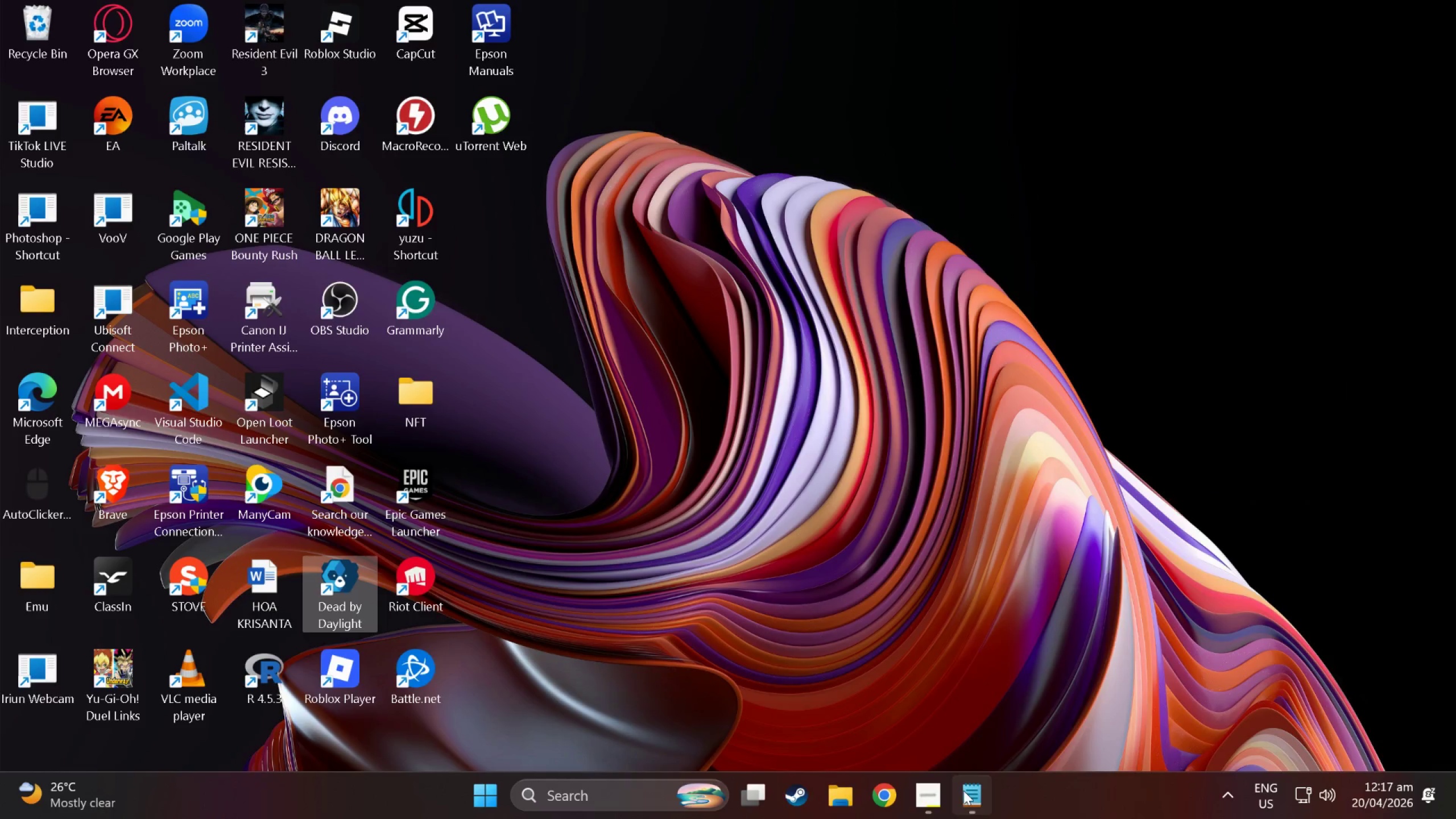 
left_click([590, 800])
 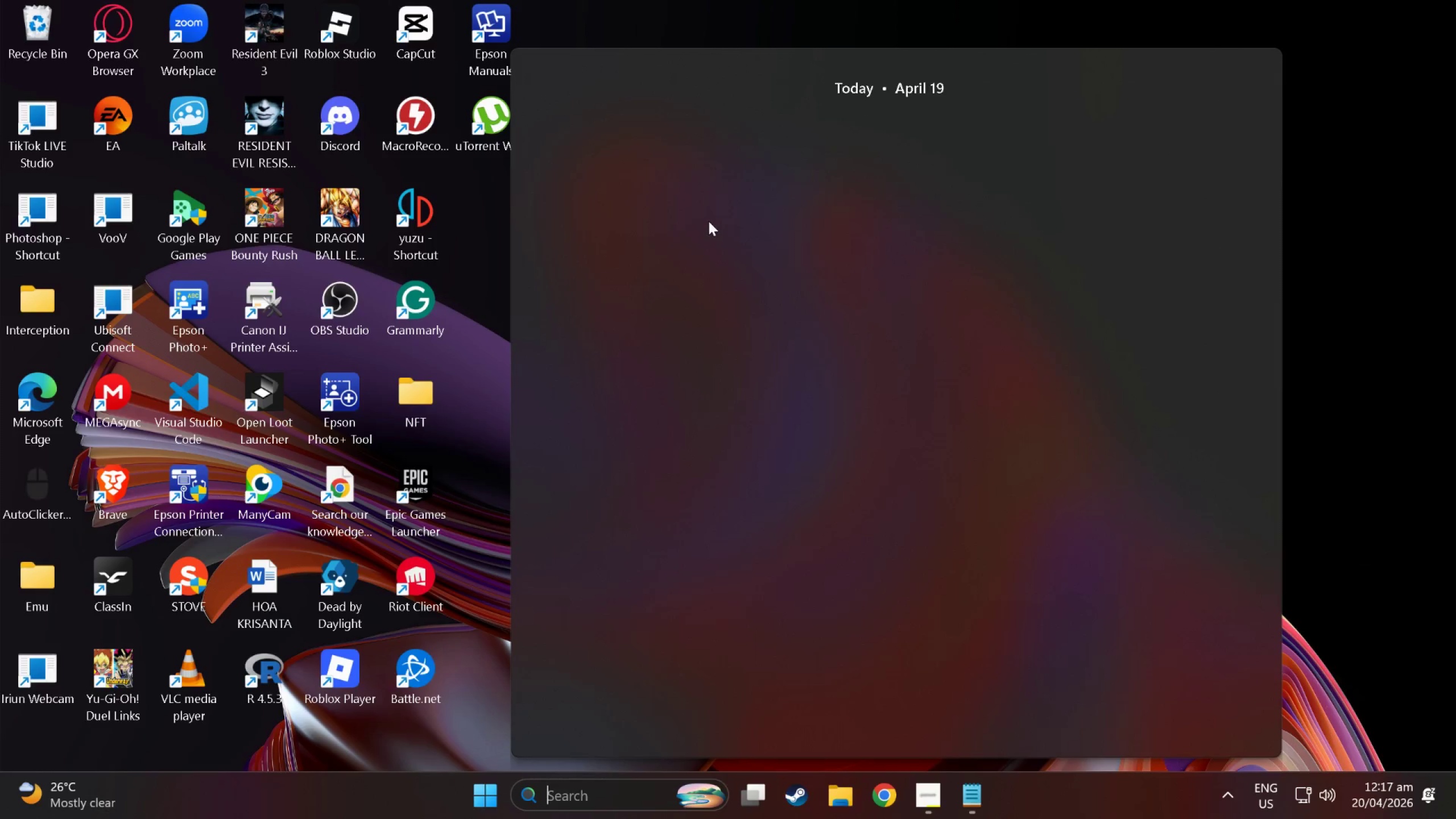 
type(ca)
 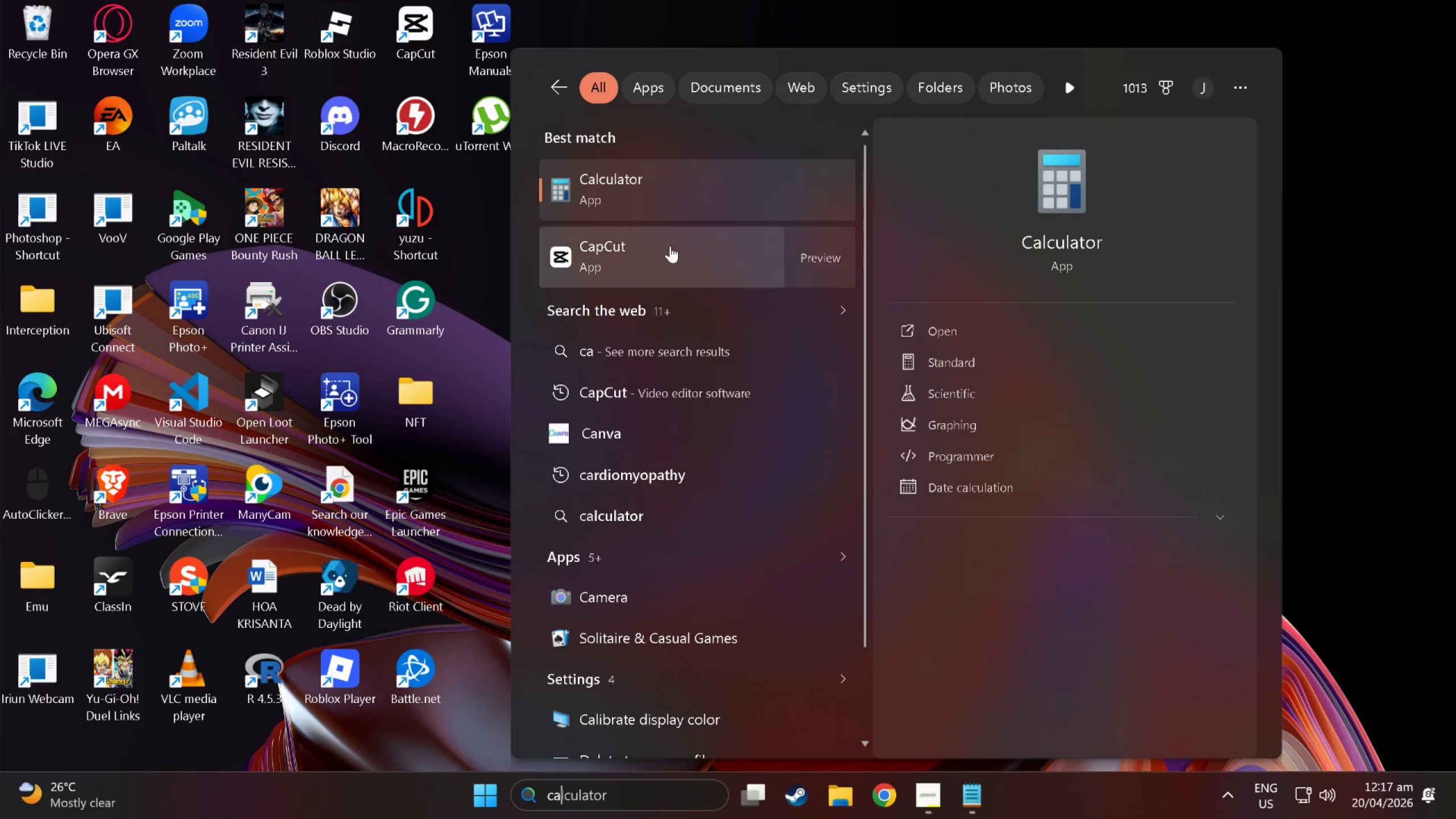 
left_click([670, 247])
 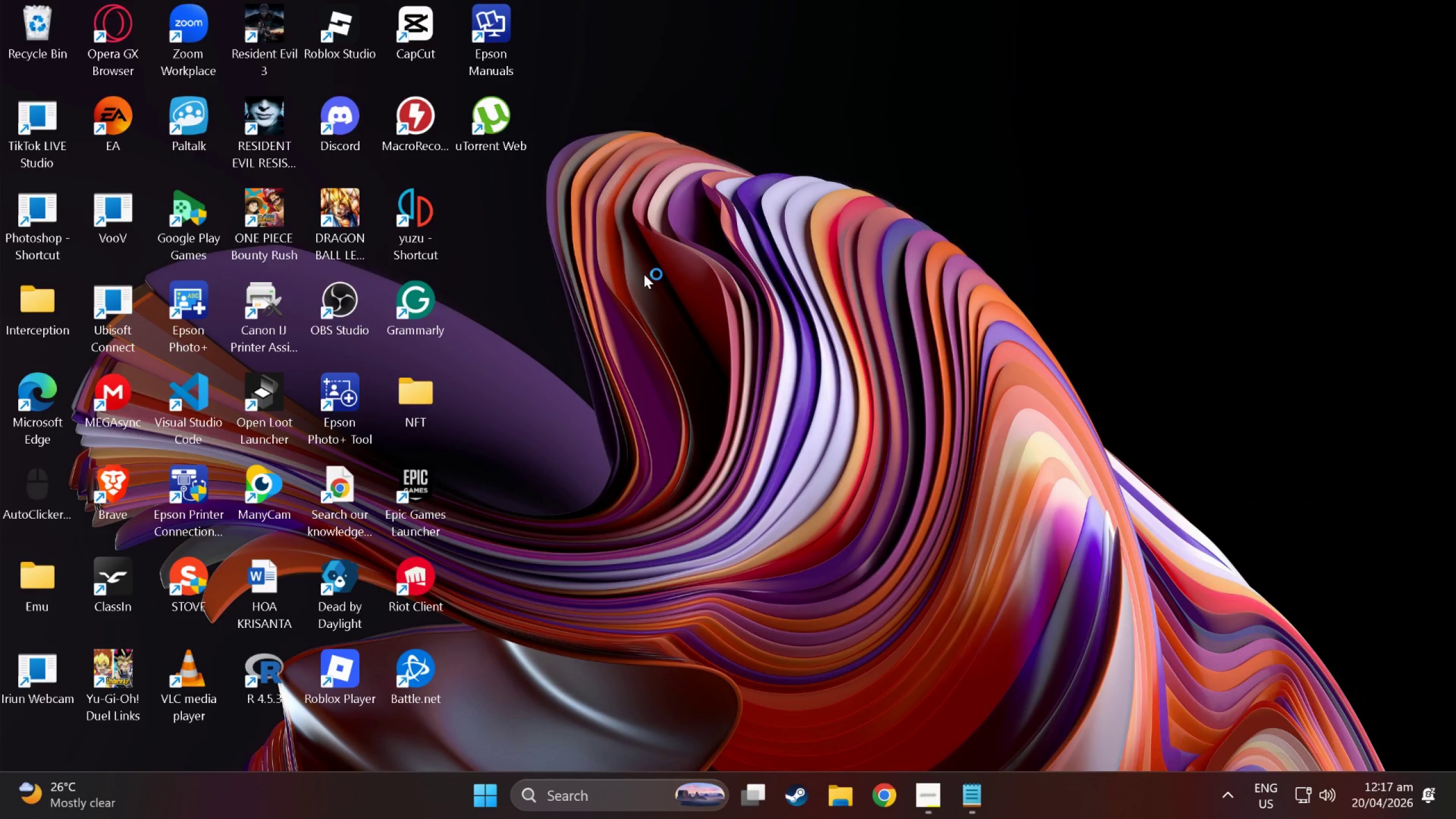 
wait(11.22)
 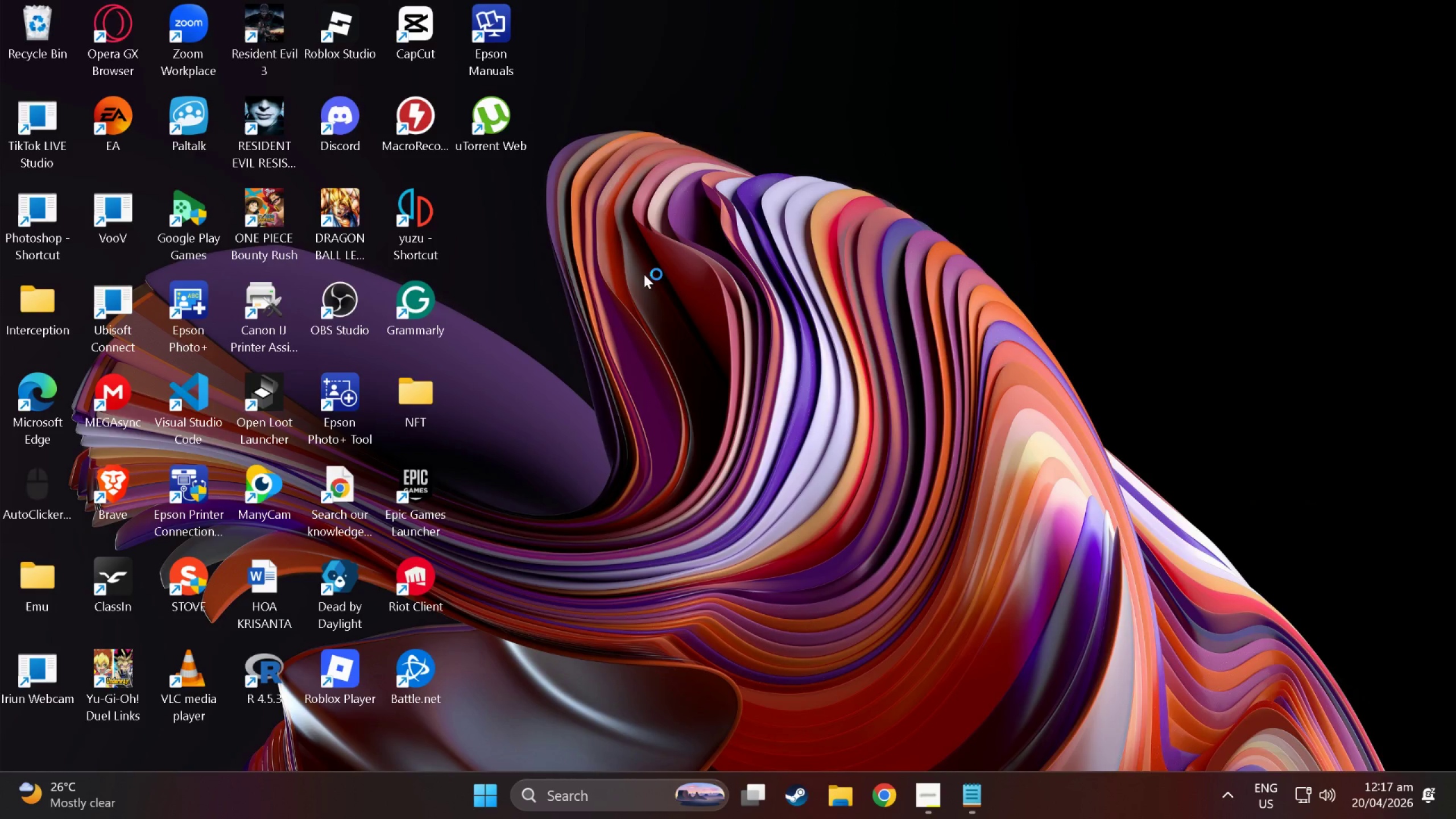 
left_click([644, 160])
 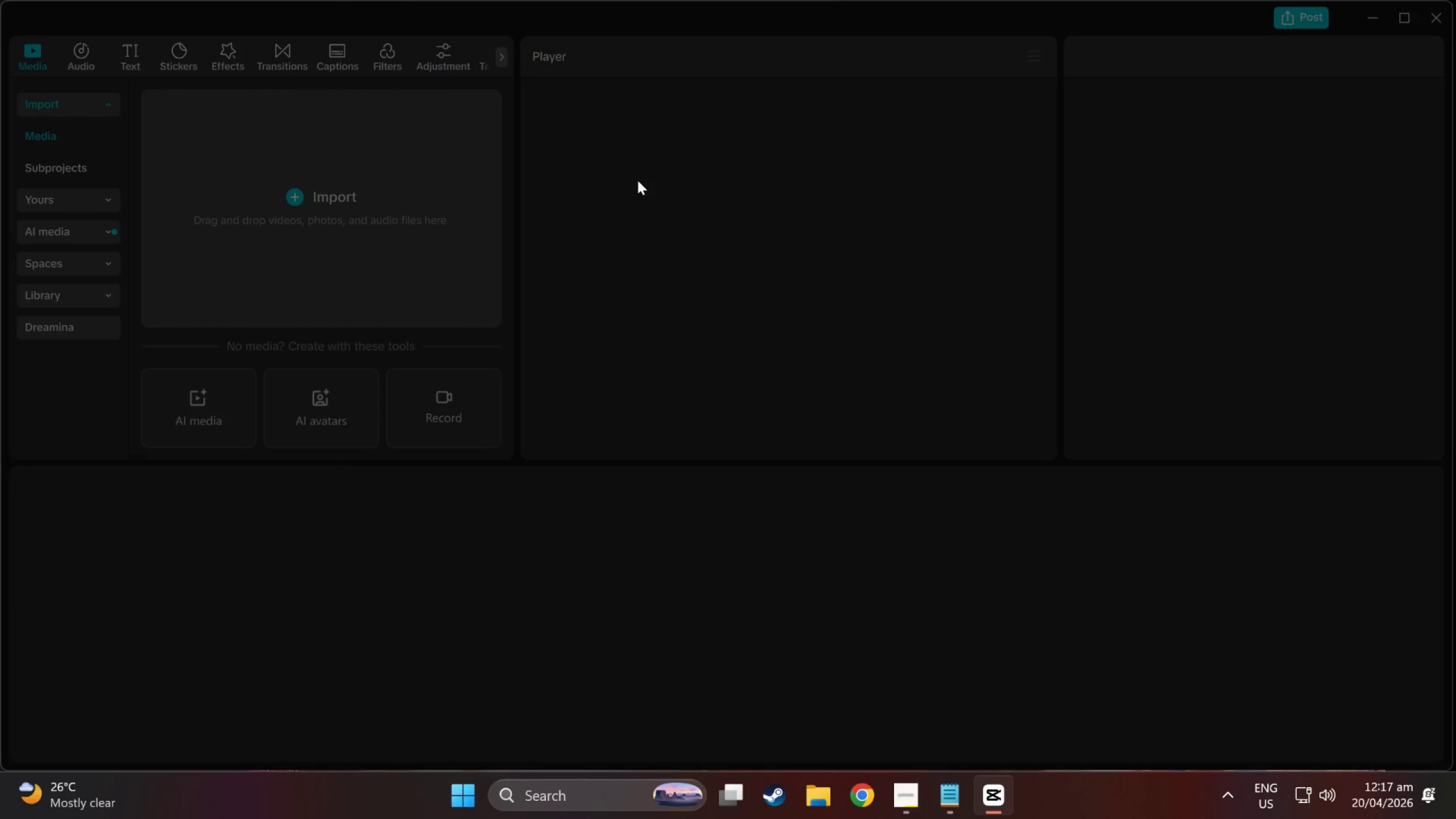 
wait(5.2)
 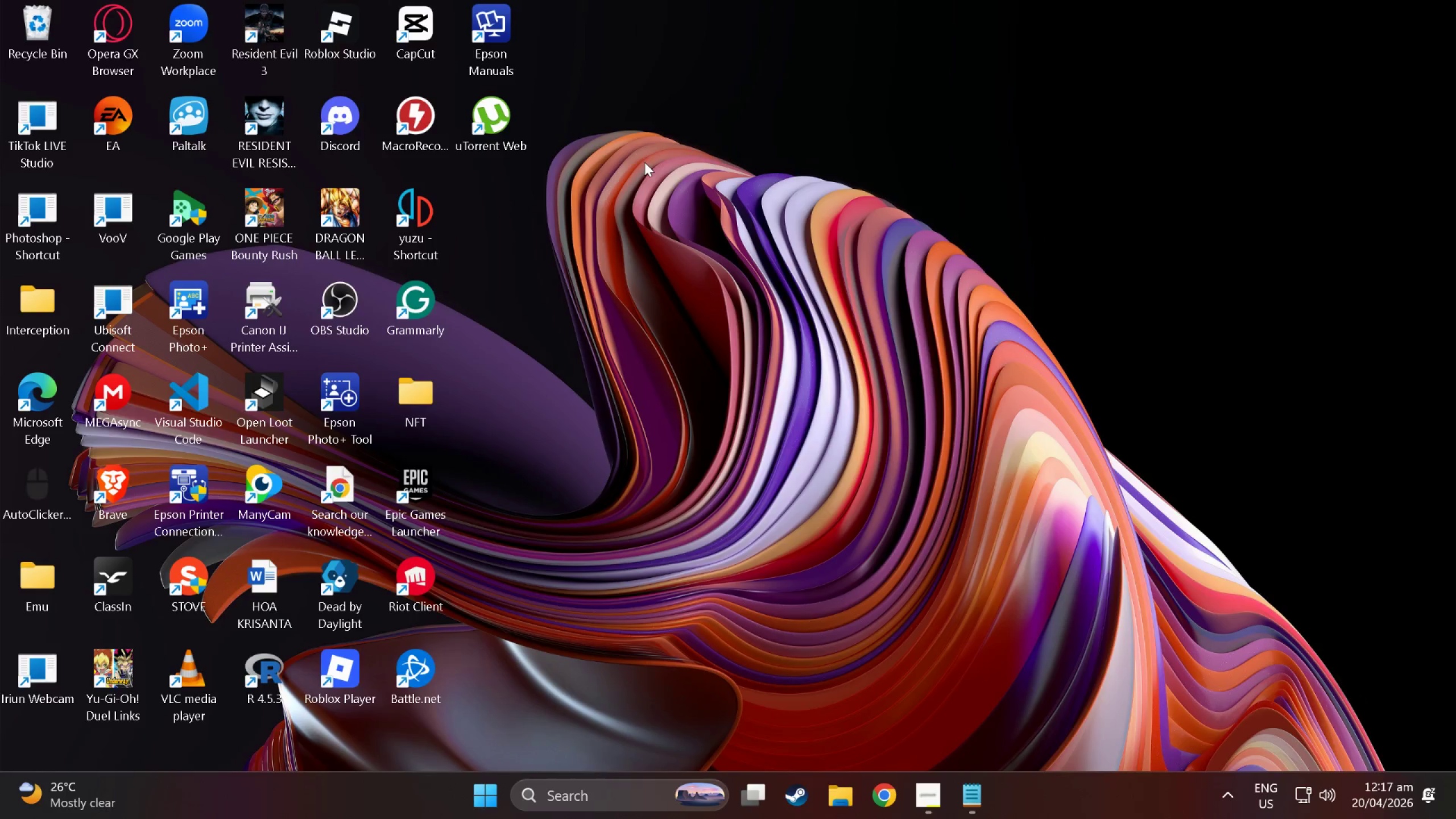 
left_click([309, 235])
 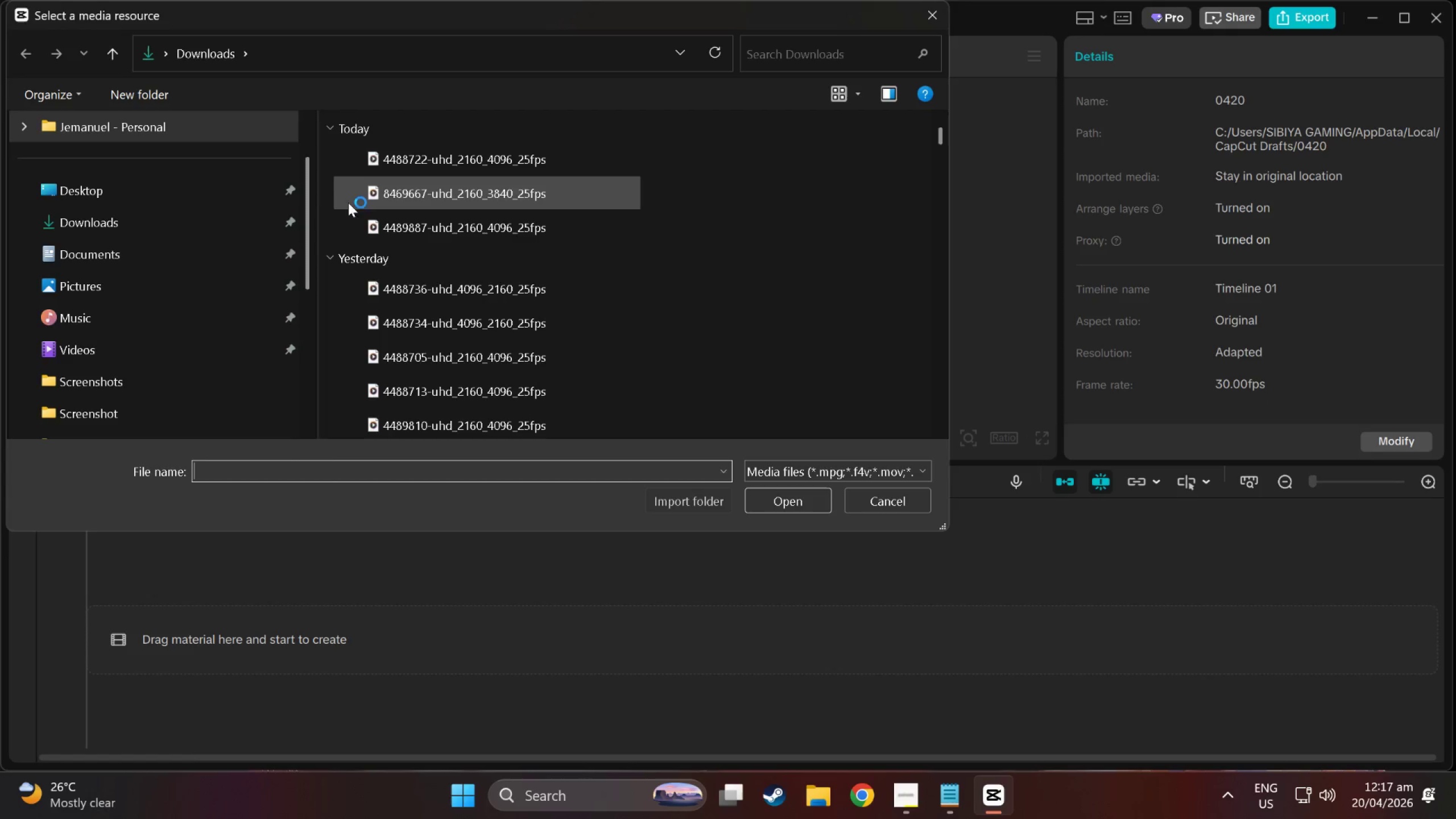 
left_click_drag(start_coordinate=[325, 157], to_coordinate=[404, 239])
 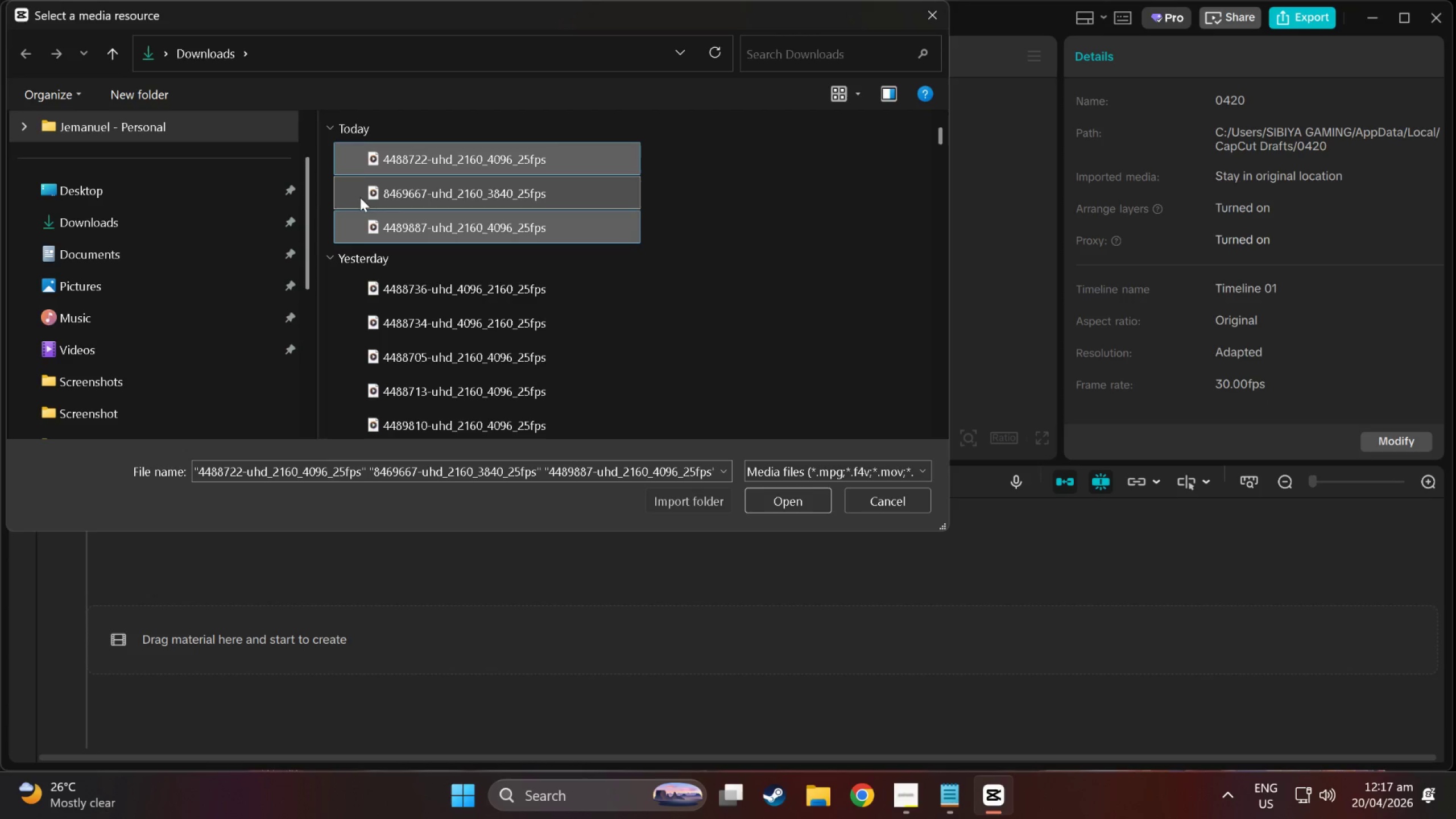 
left_click([327, 145])
 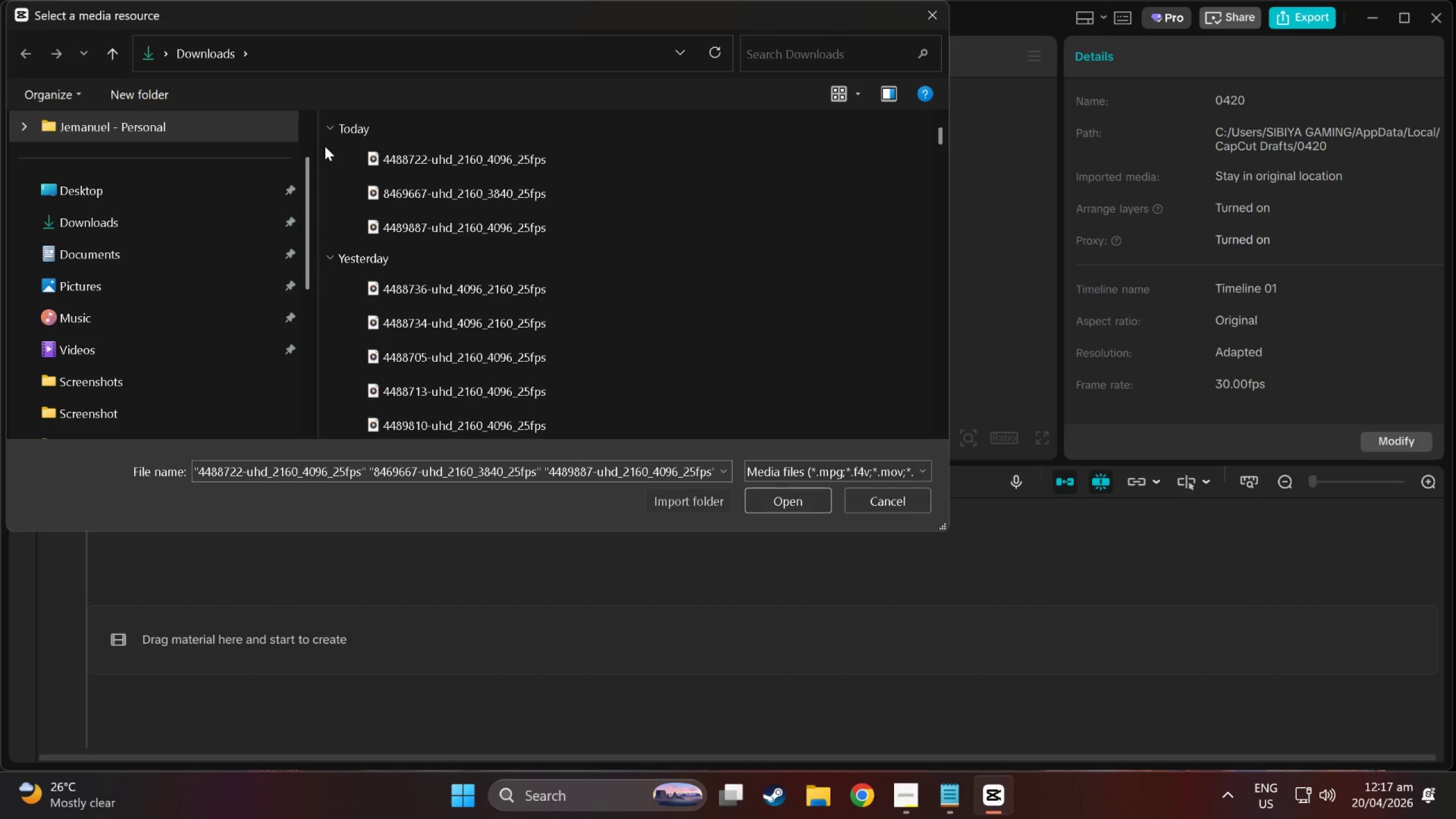 
left_click_drag(start_coordinate=[325, 146], to_coordinate=[449, 280])
 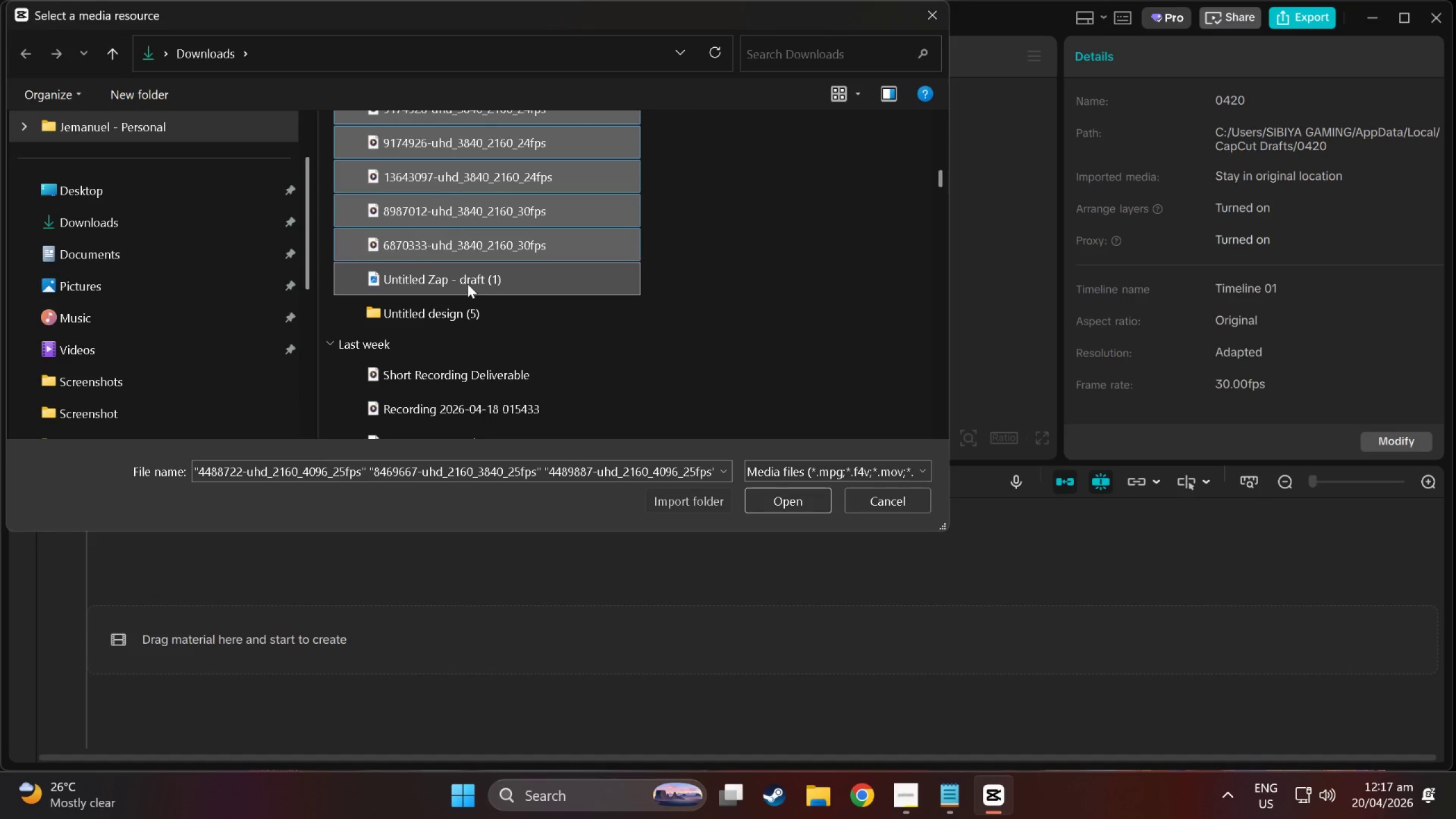 
scroll: coordinate [411, 426], scroll_direction: down, amount: 27.0
 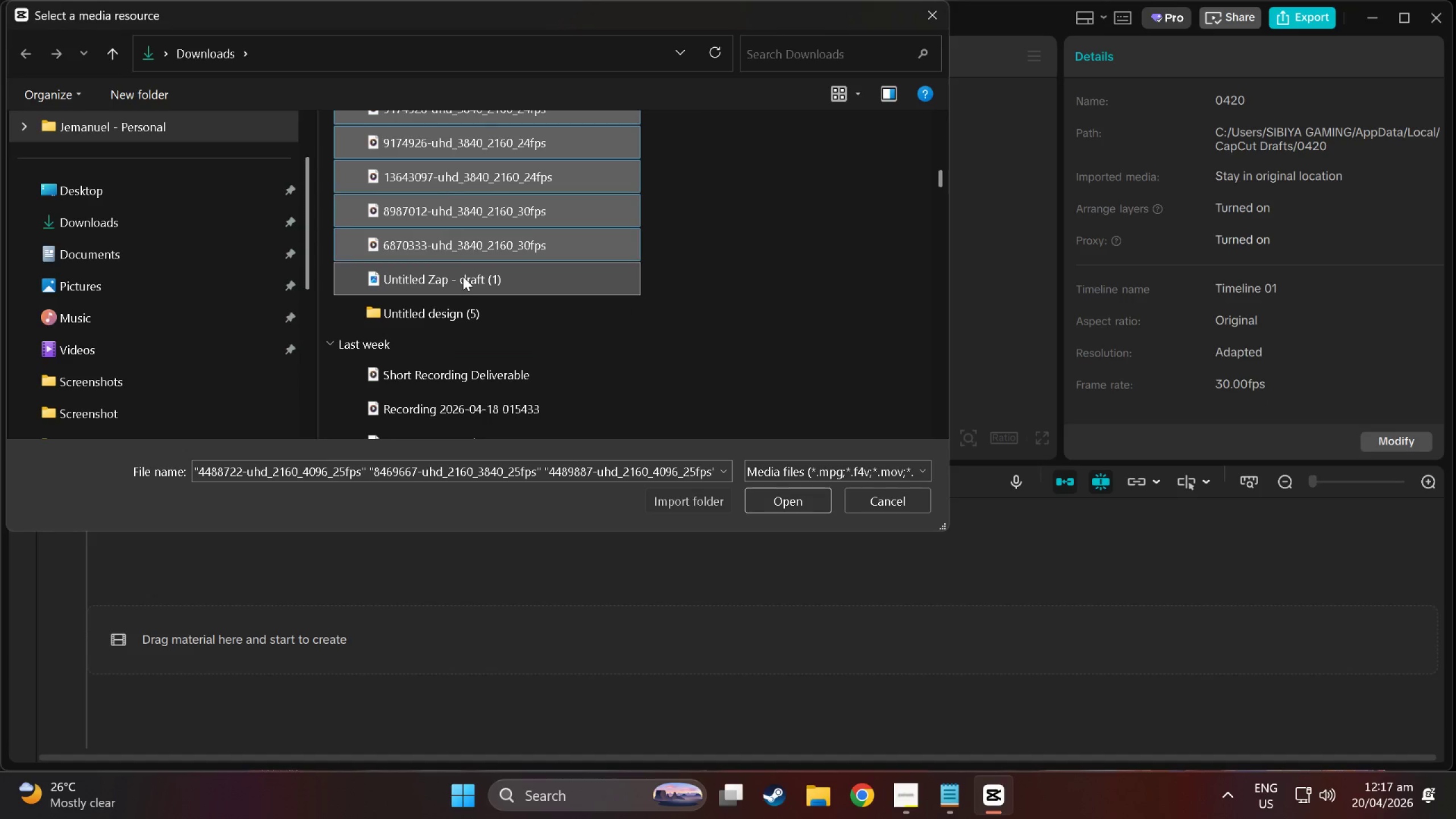 
left_click([325, 242])
 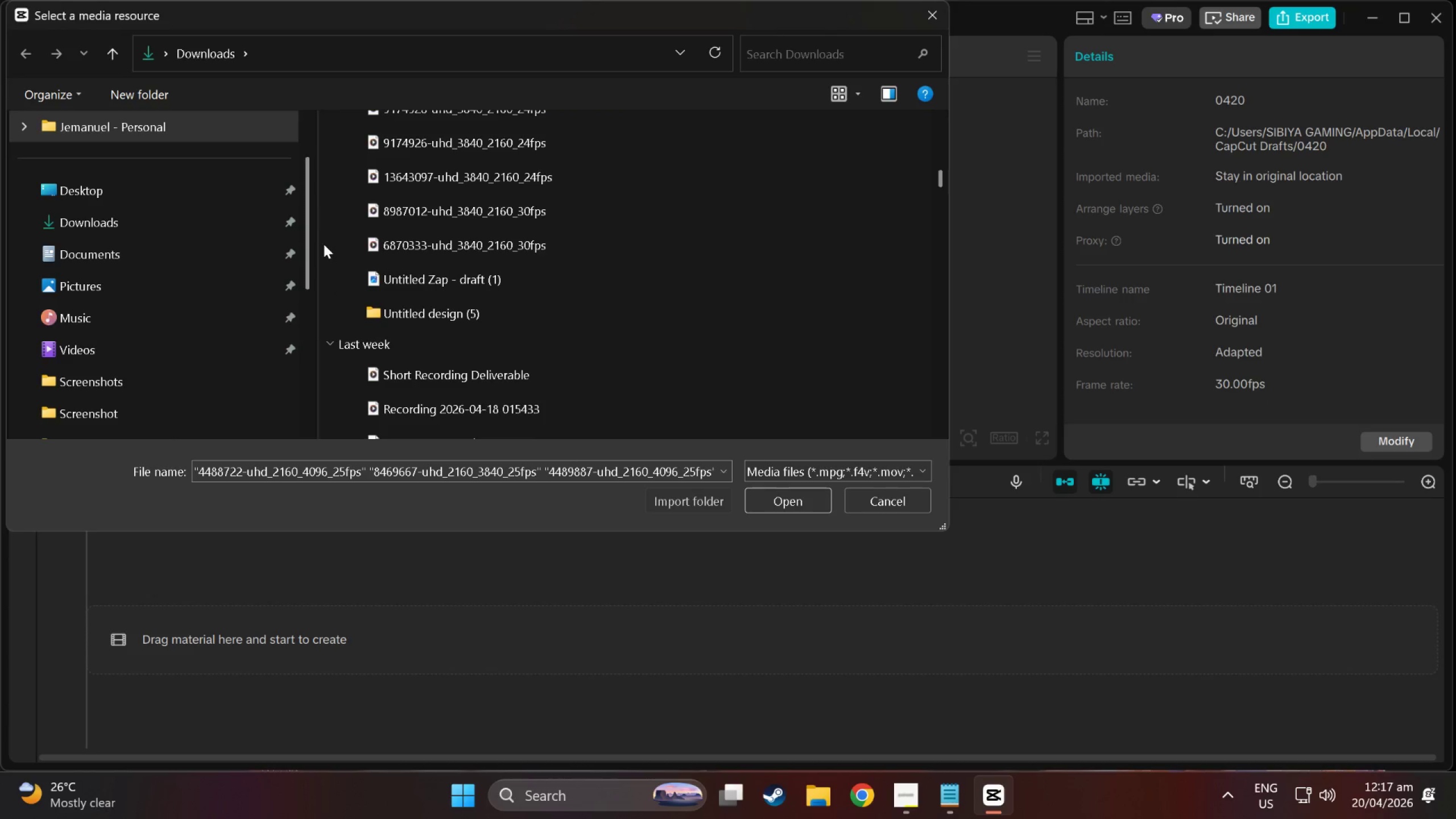 
left_click_drag(start_coordinate=[324, 244], to_coordinate=[512, 187])
 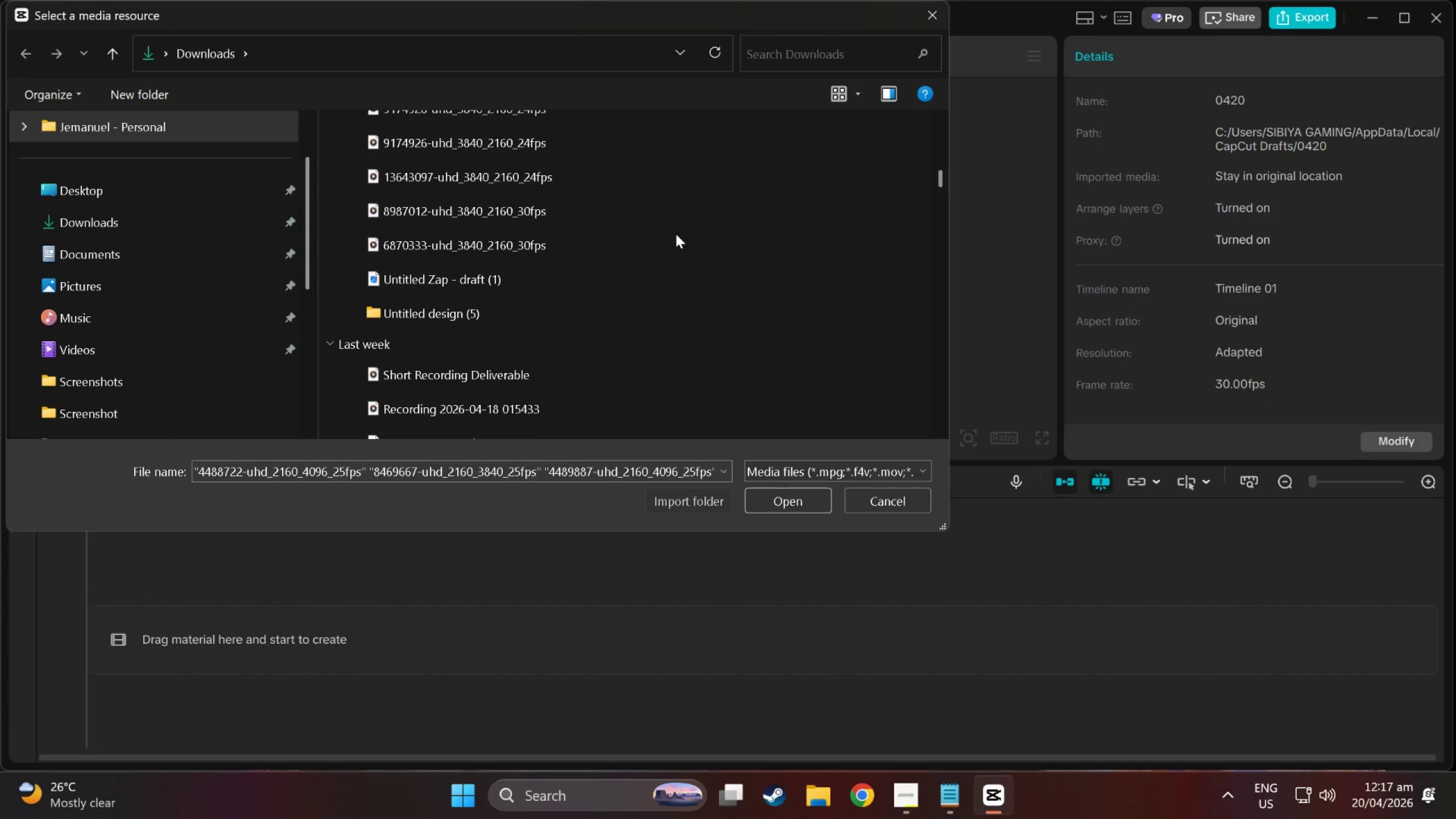 
left_click_drag(start_coordinate=[677, 234], to_coordinate=[394, 153])
 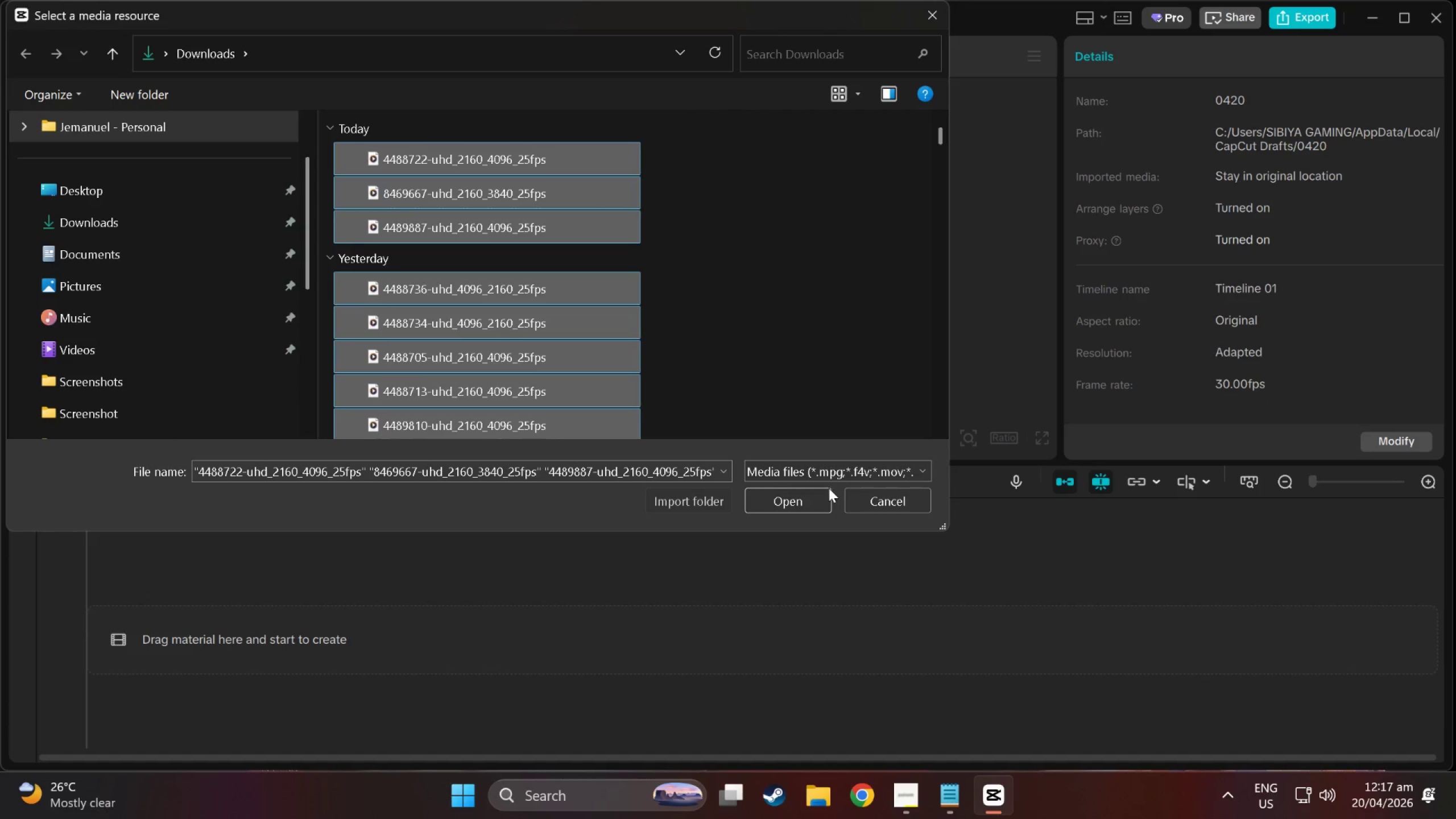 
scroll: coordinate [392, 104], scroll_direction: up, amount: 11.0
 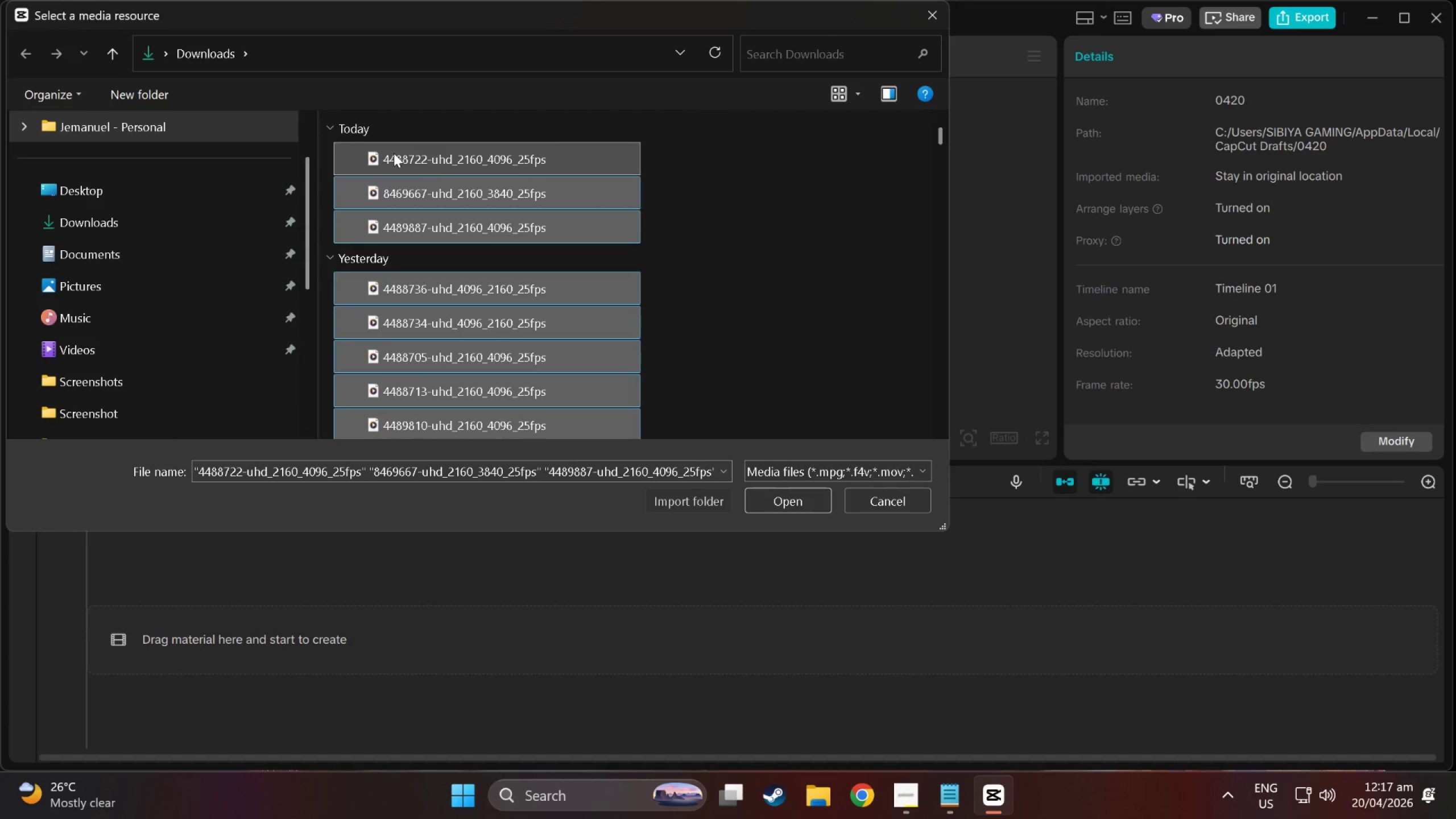 
left_click([796, 508])
 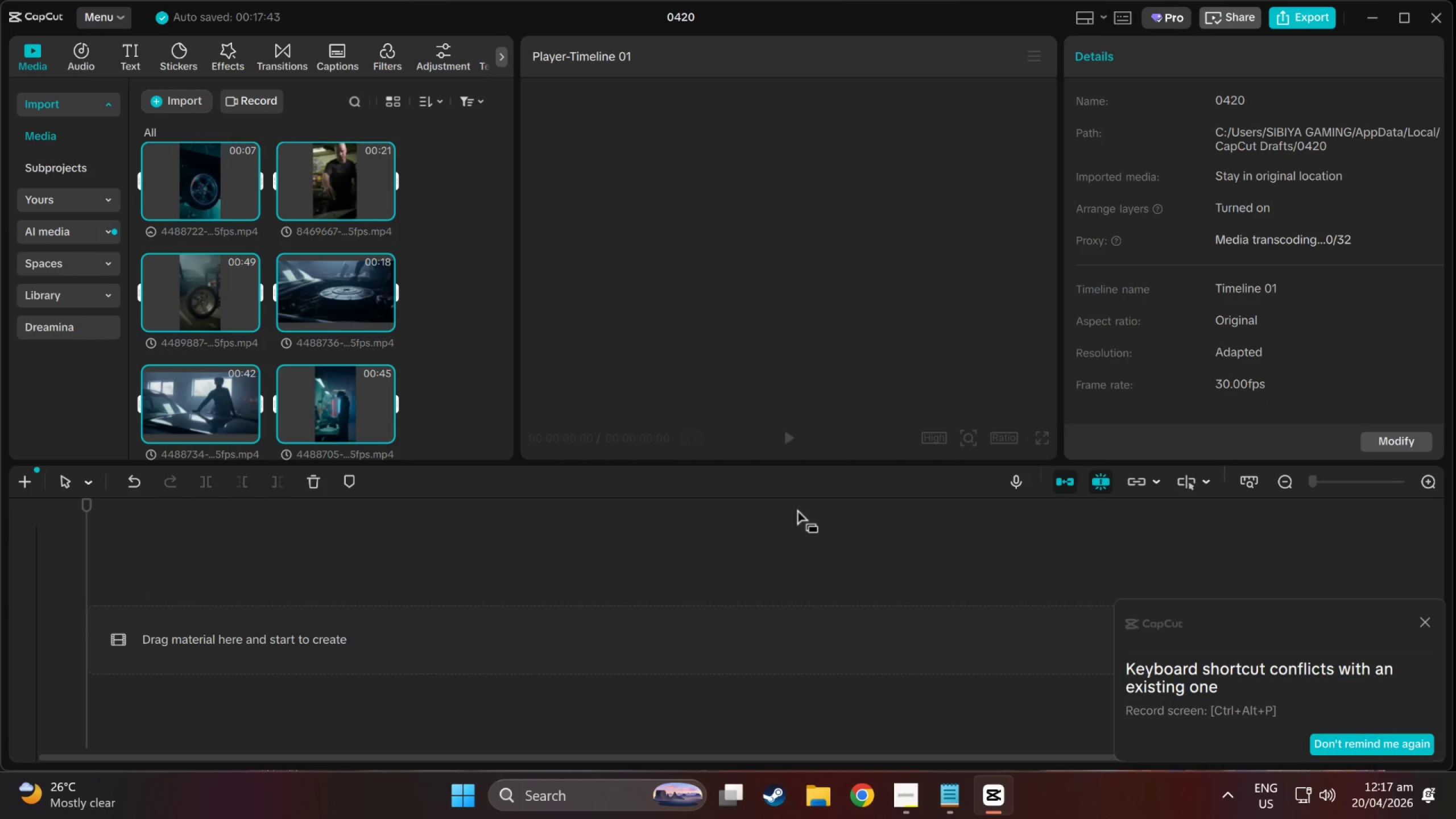 
wait(13.77)
 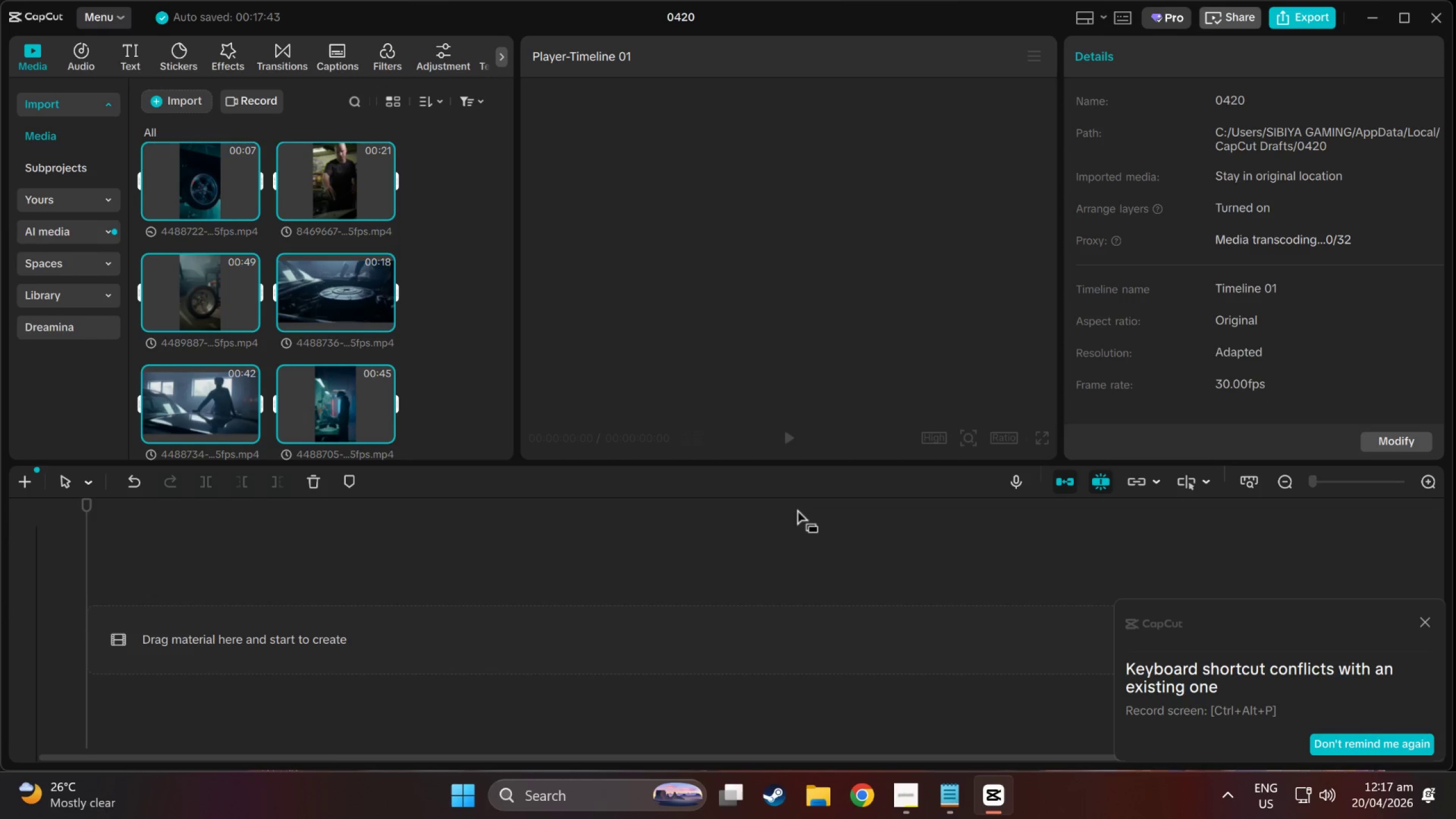 
key(Alt+Tab)